 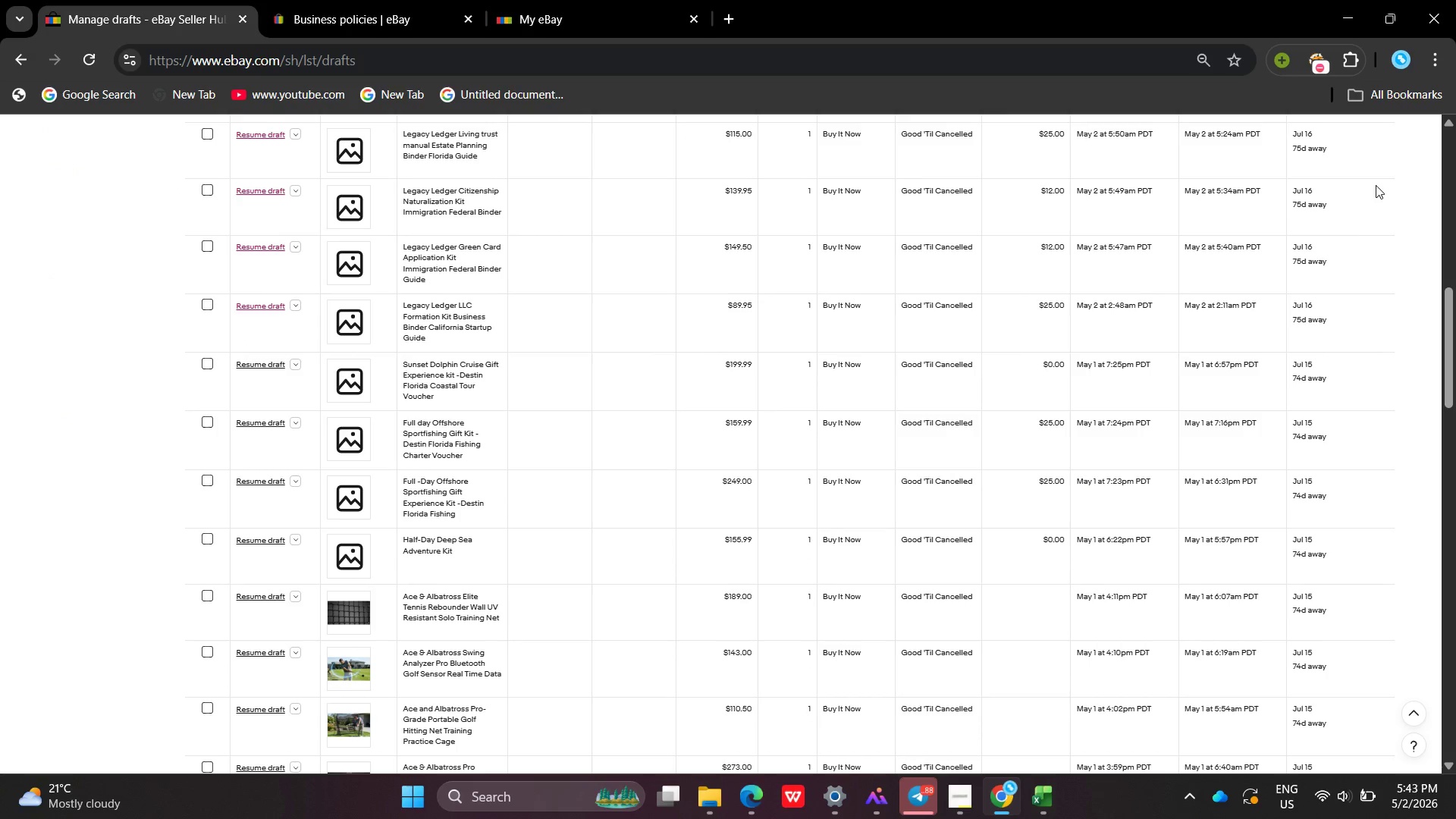 
double_click([1368, 245])
 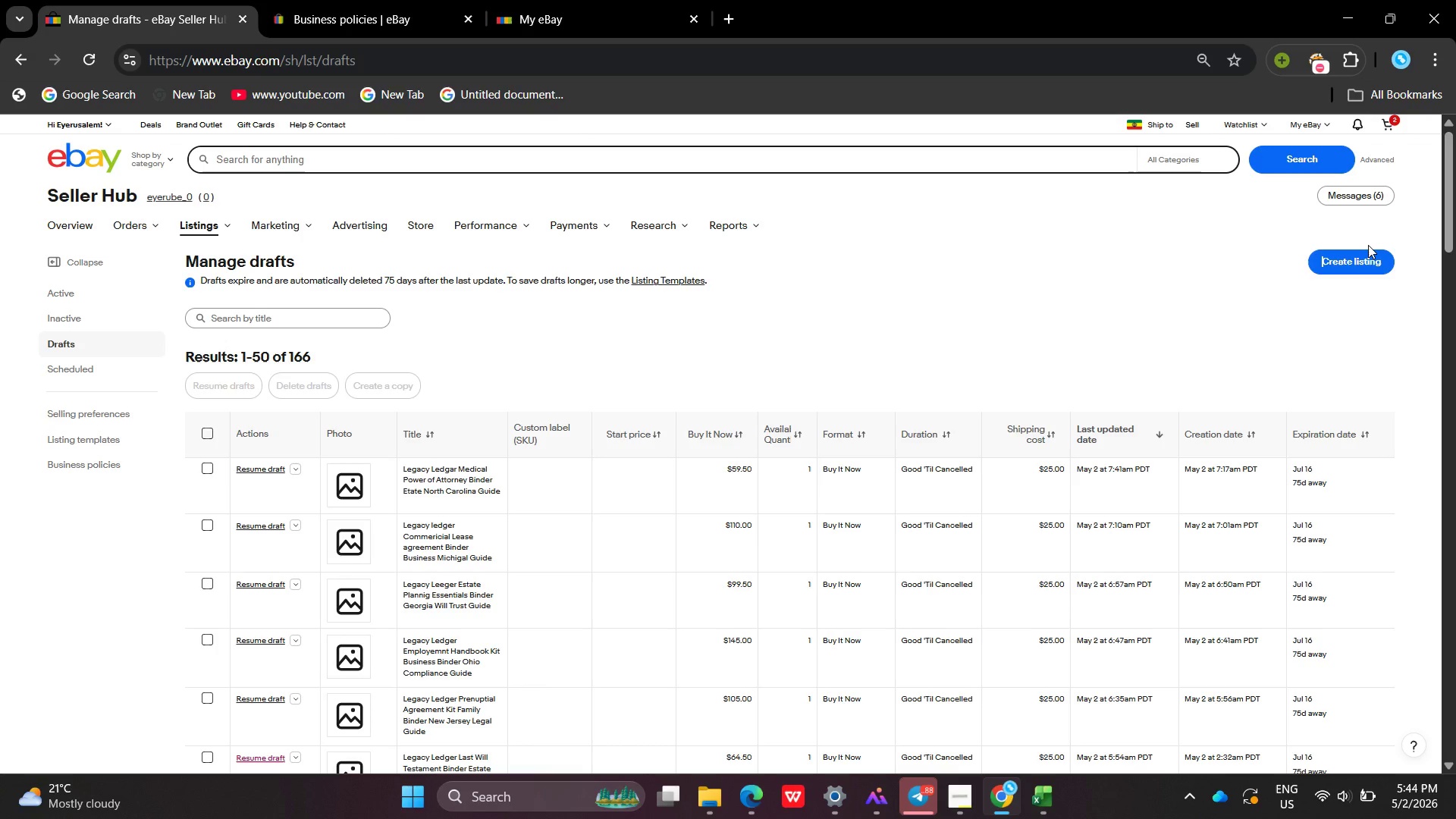 
wait(33.73)
 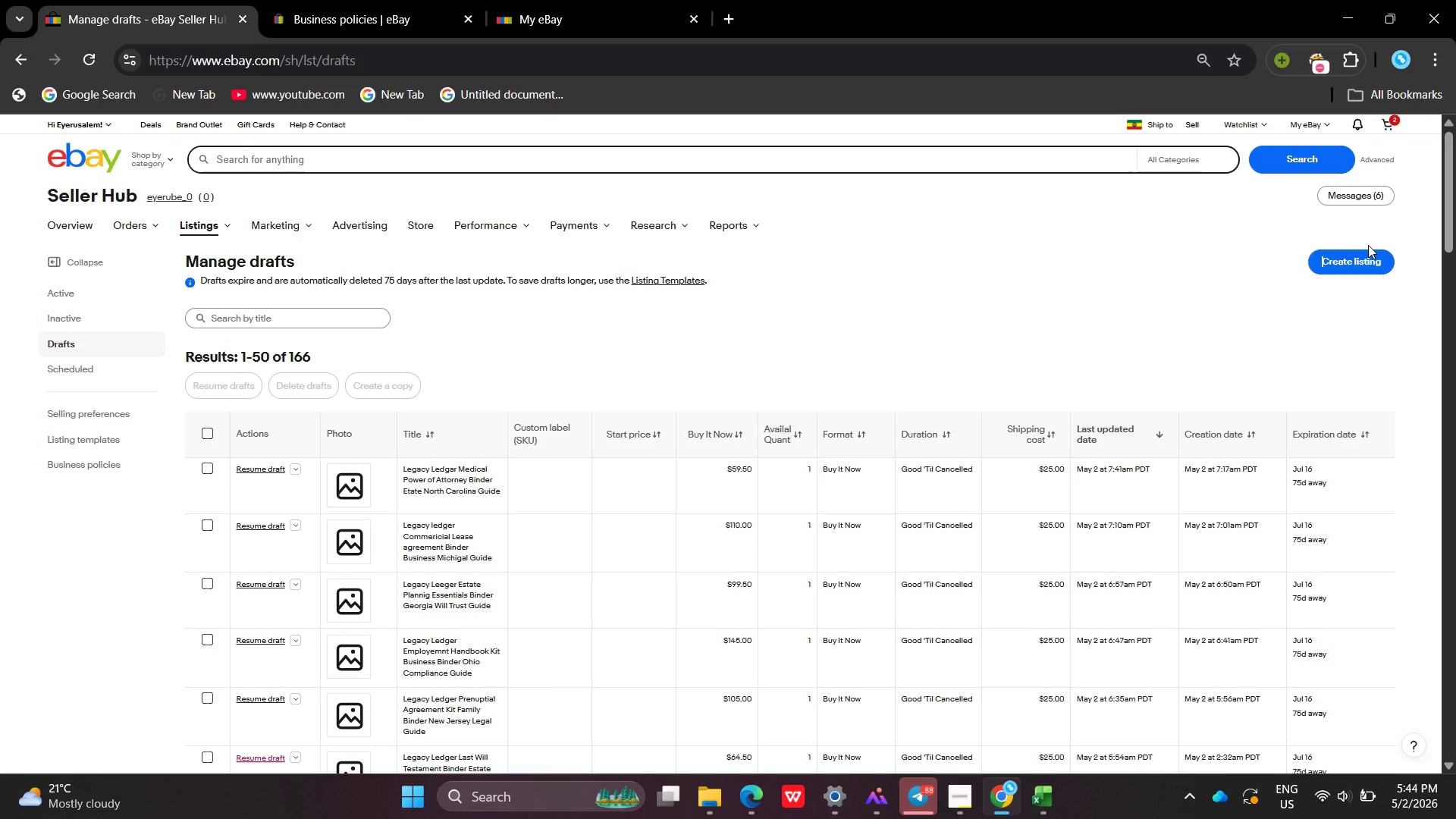 
left_click([1359, 261])
 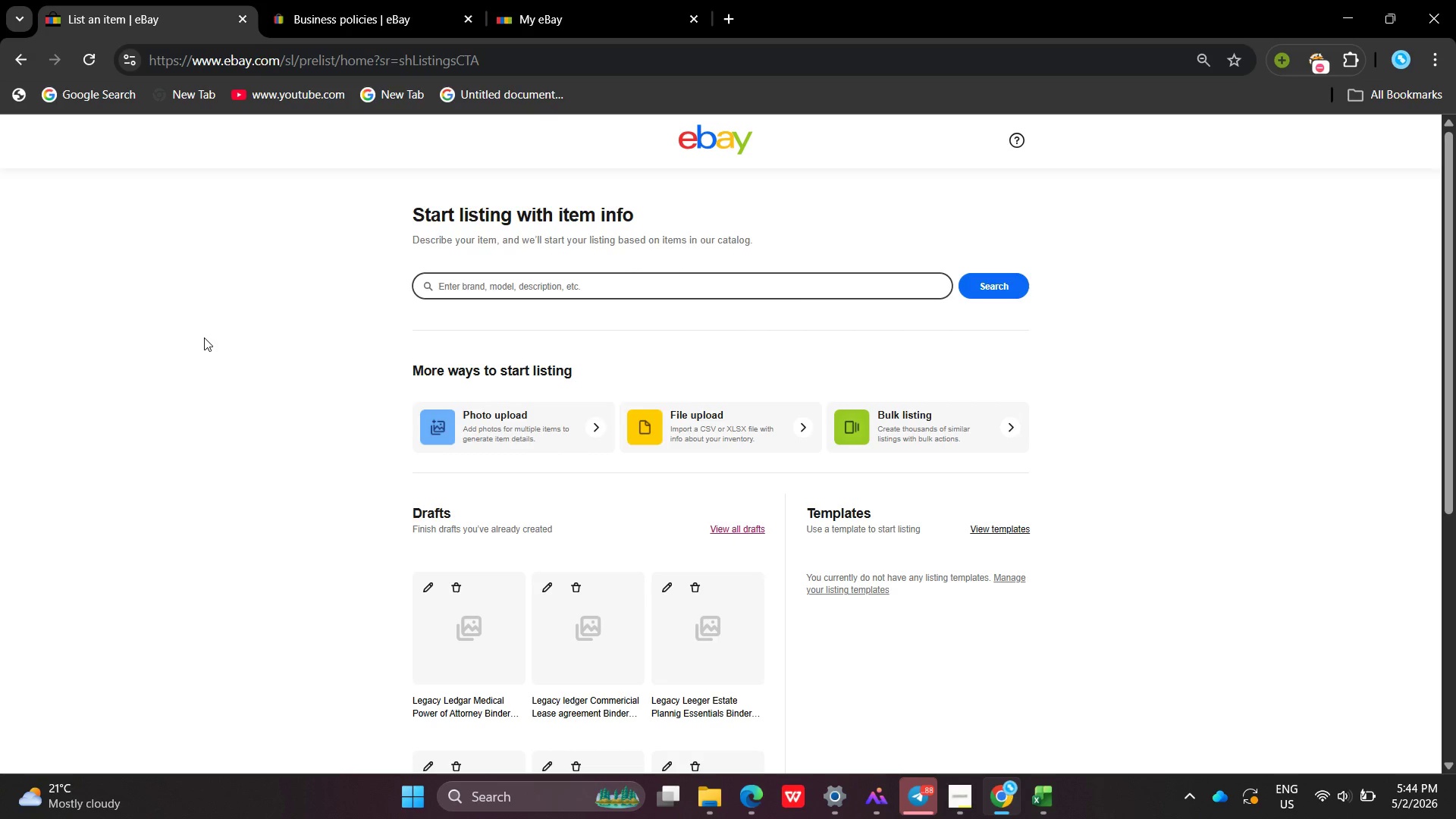 
wait(42.17)
 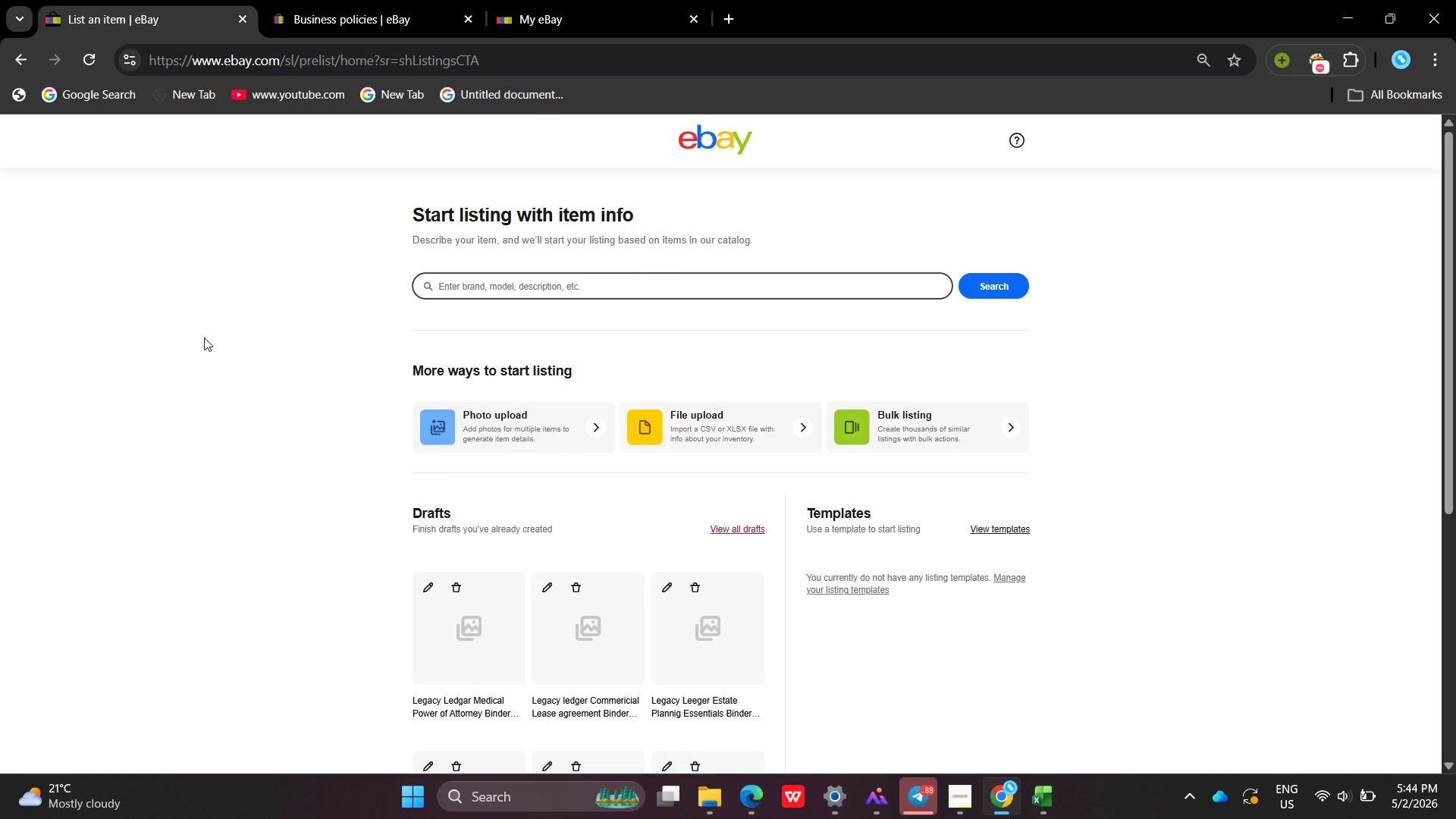 
key(L)
 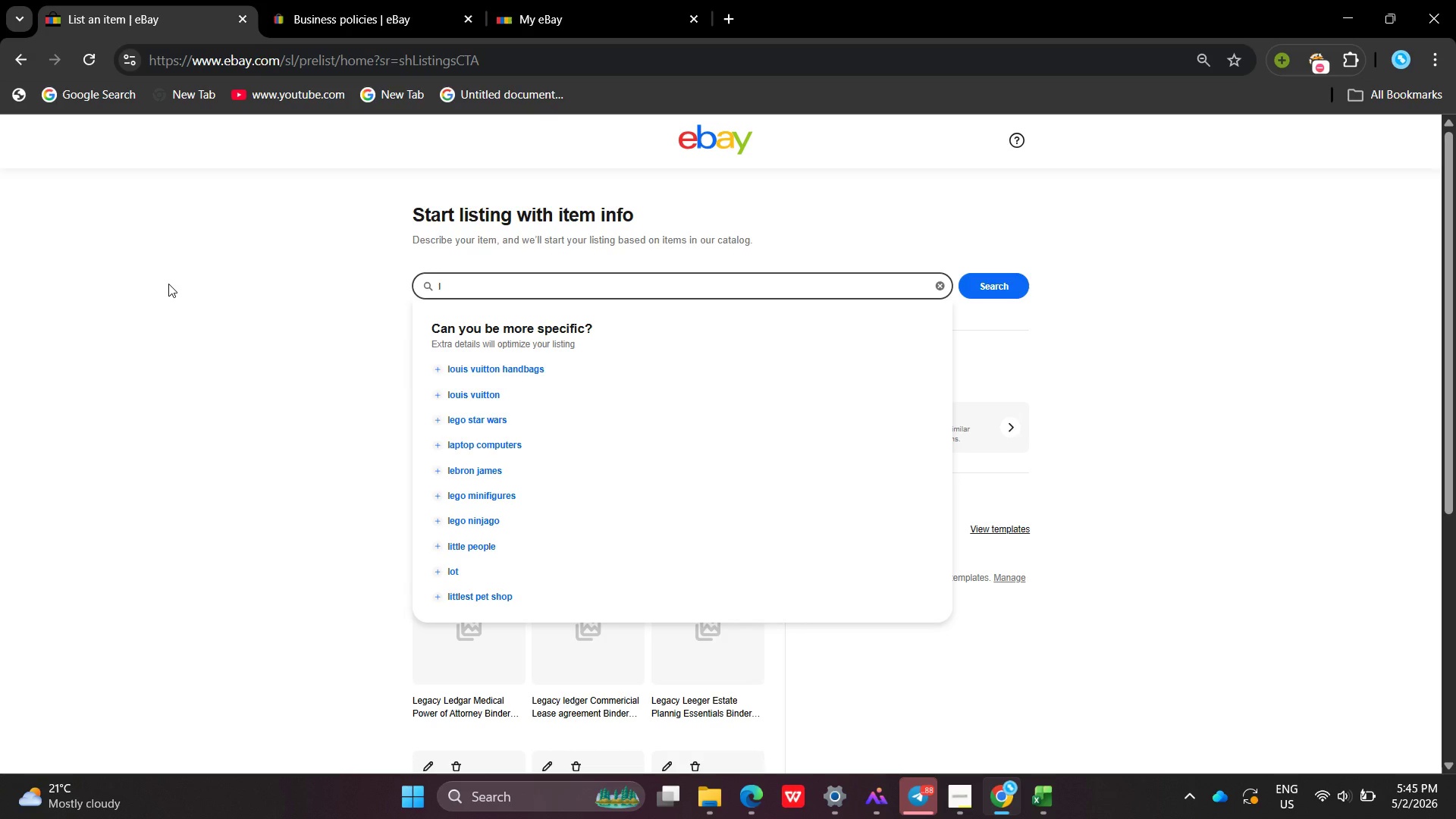 
wait(57.62)
 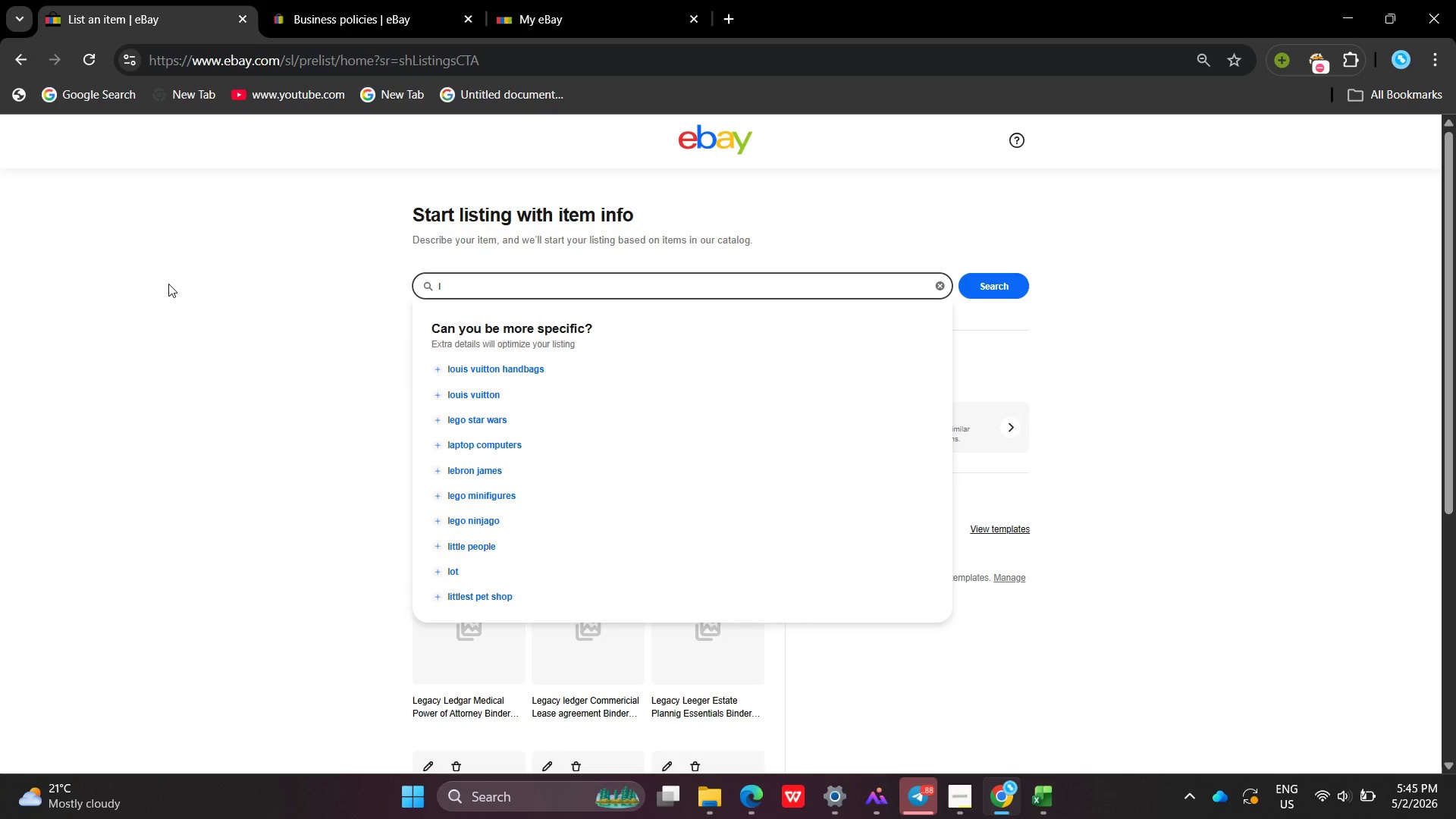 
left_click([965, 818])